 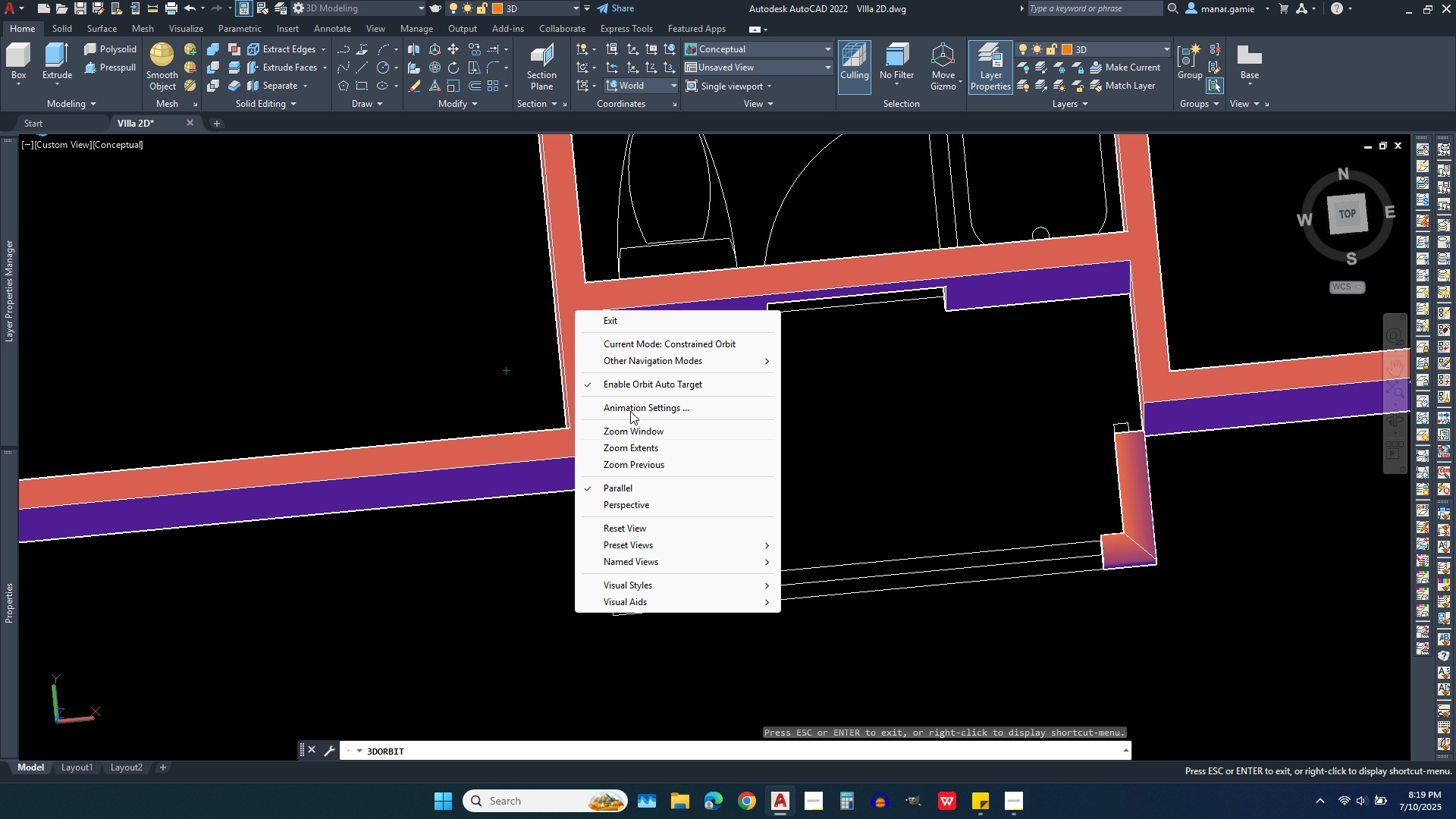 
left_click([625, 315])
 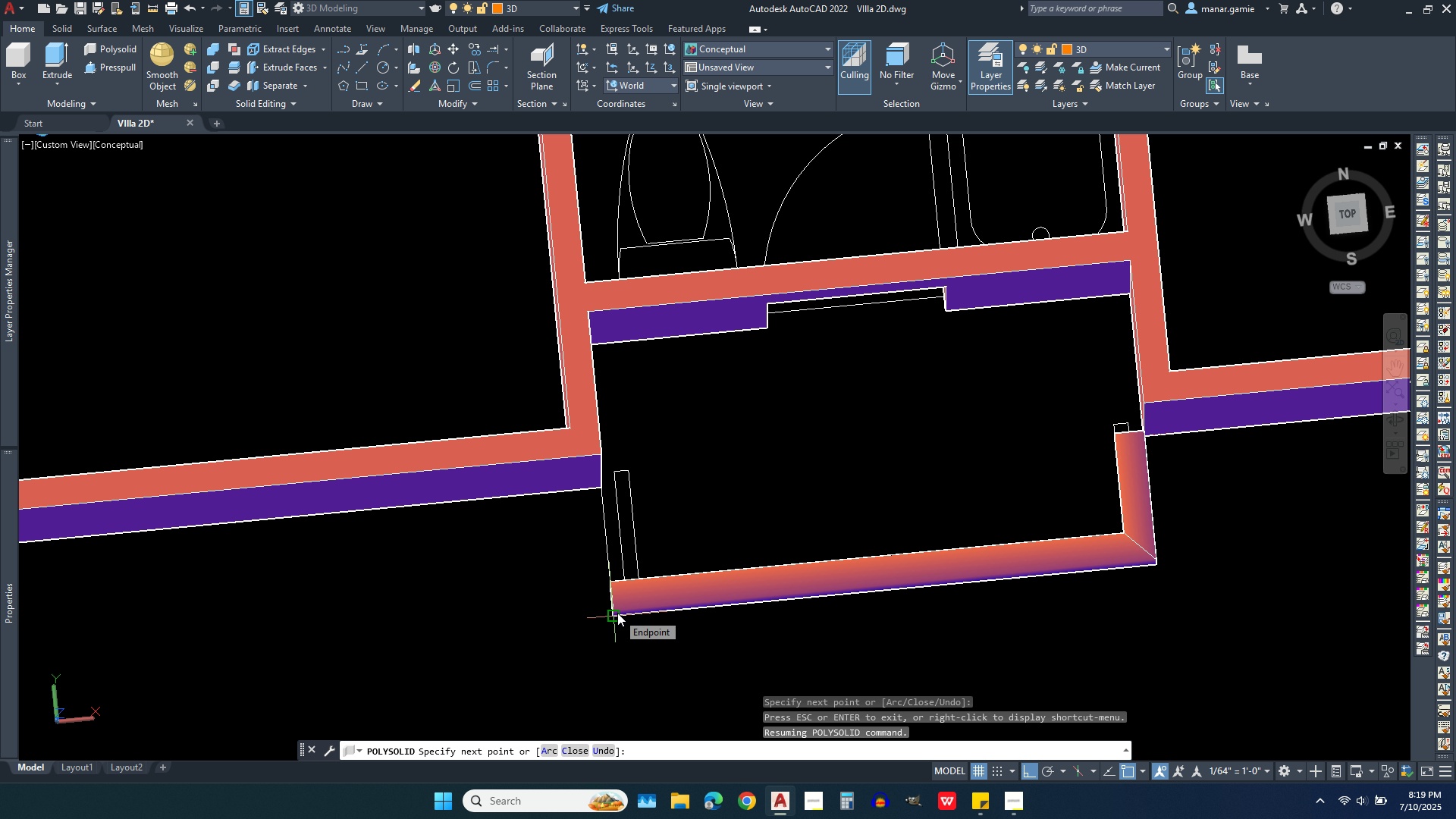 
left_click([617, 613])
 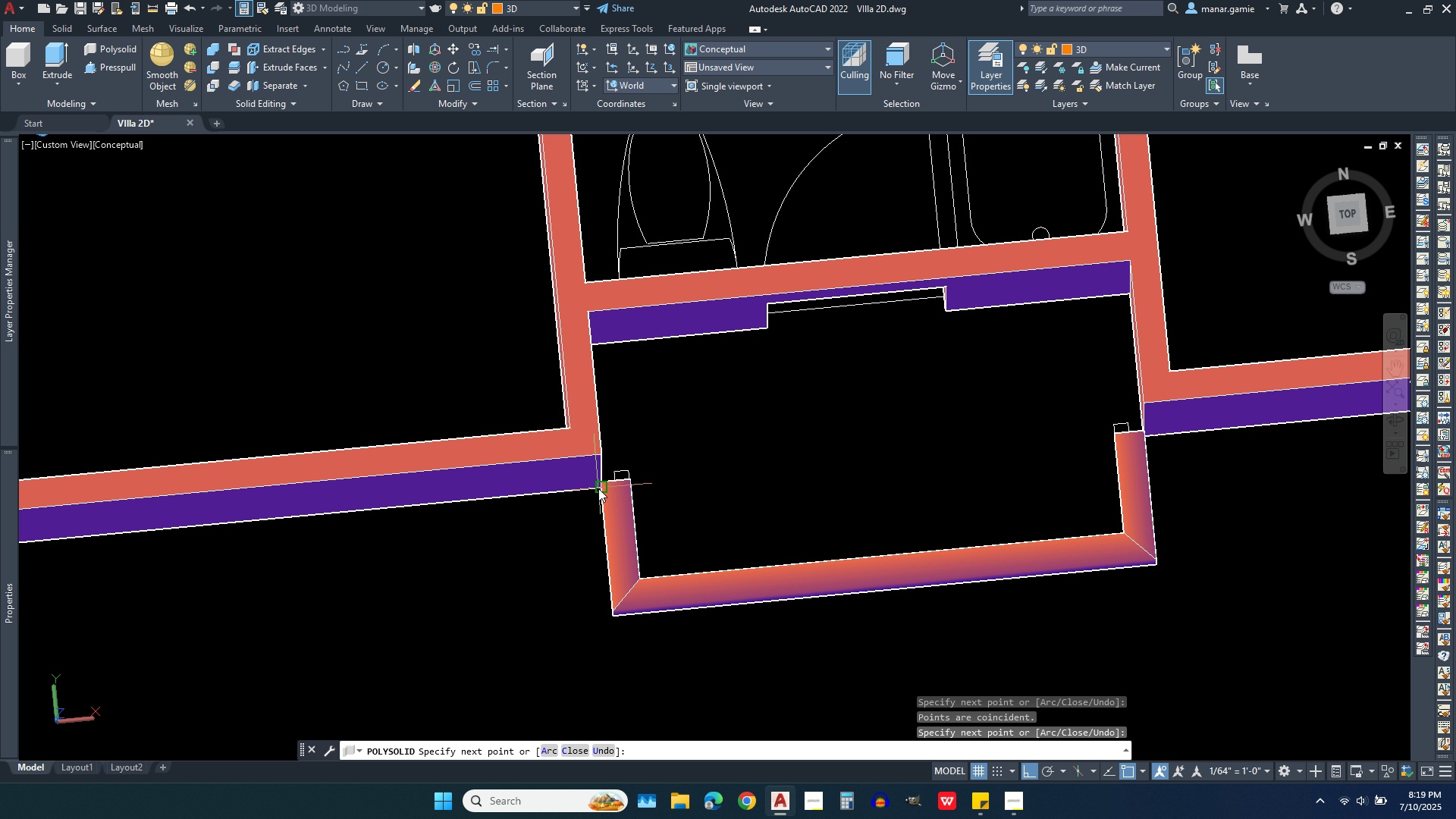 
left_click([598, 488])
 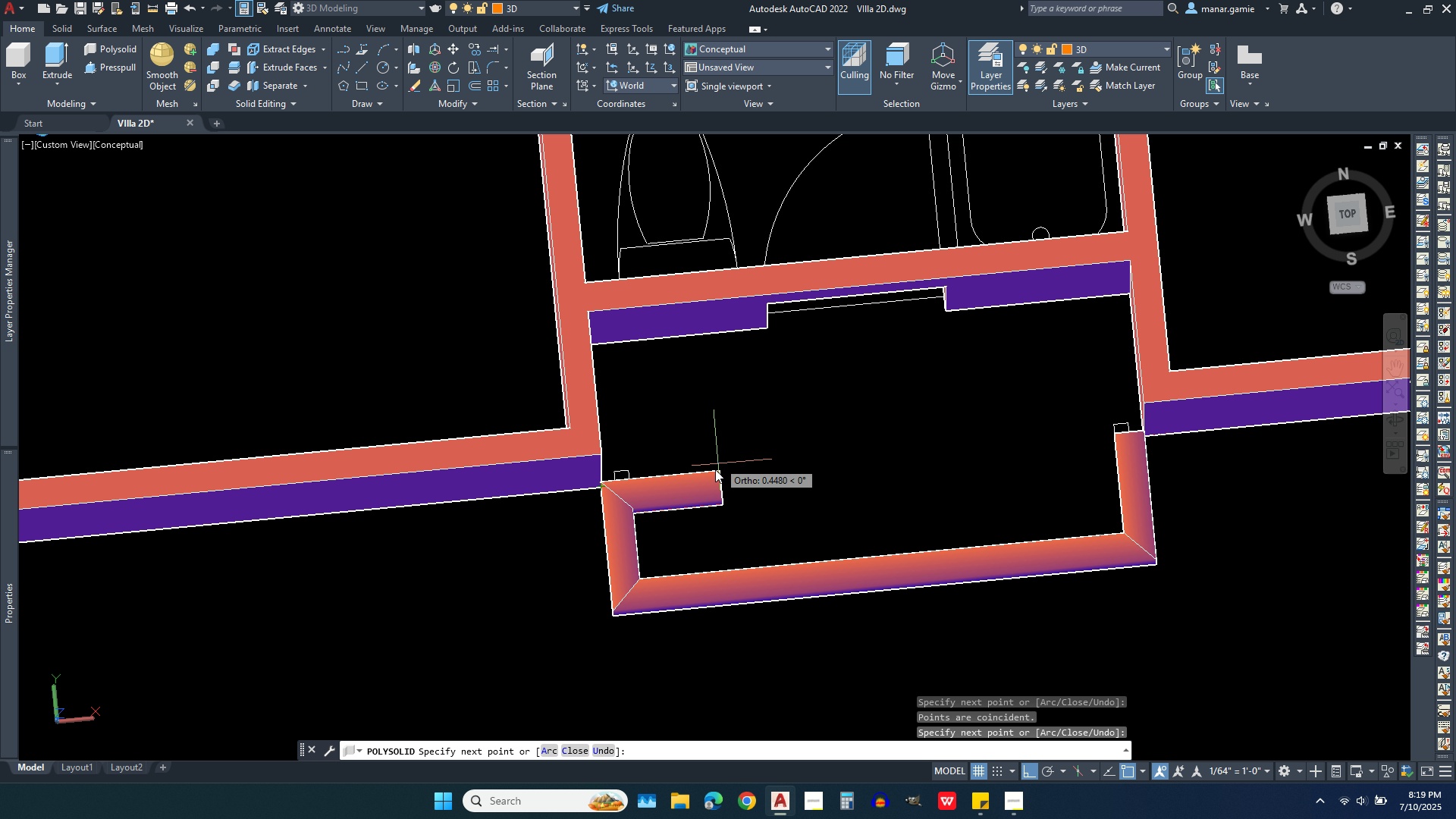 
right_click([710, 475])
 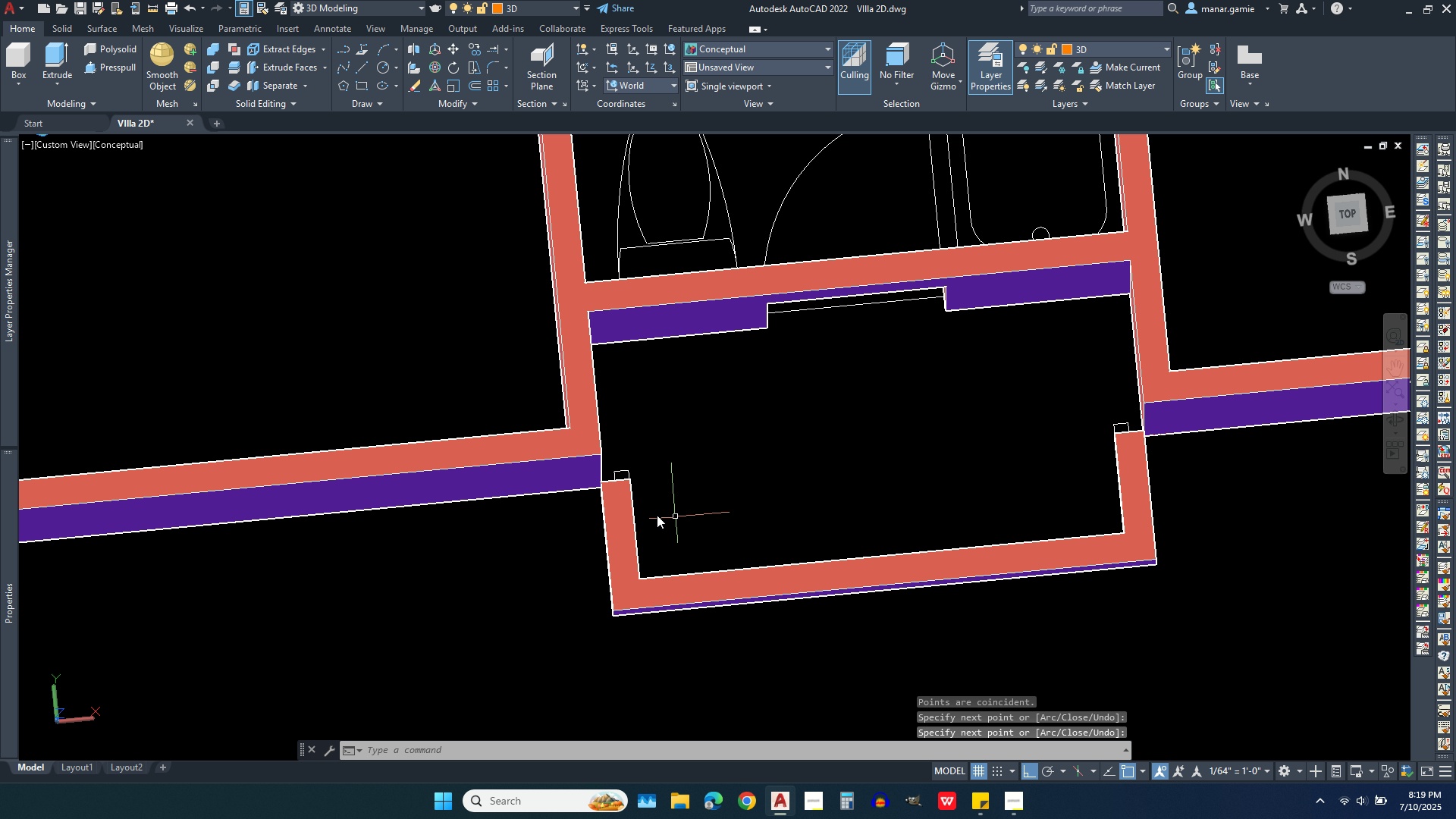 
scroll: coordinate [648, 507], scroll_direction: down, amount: 3.0
 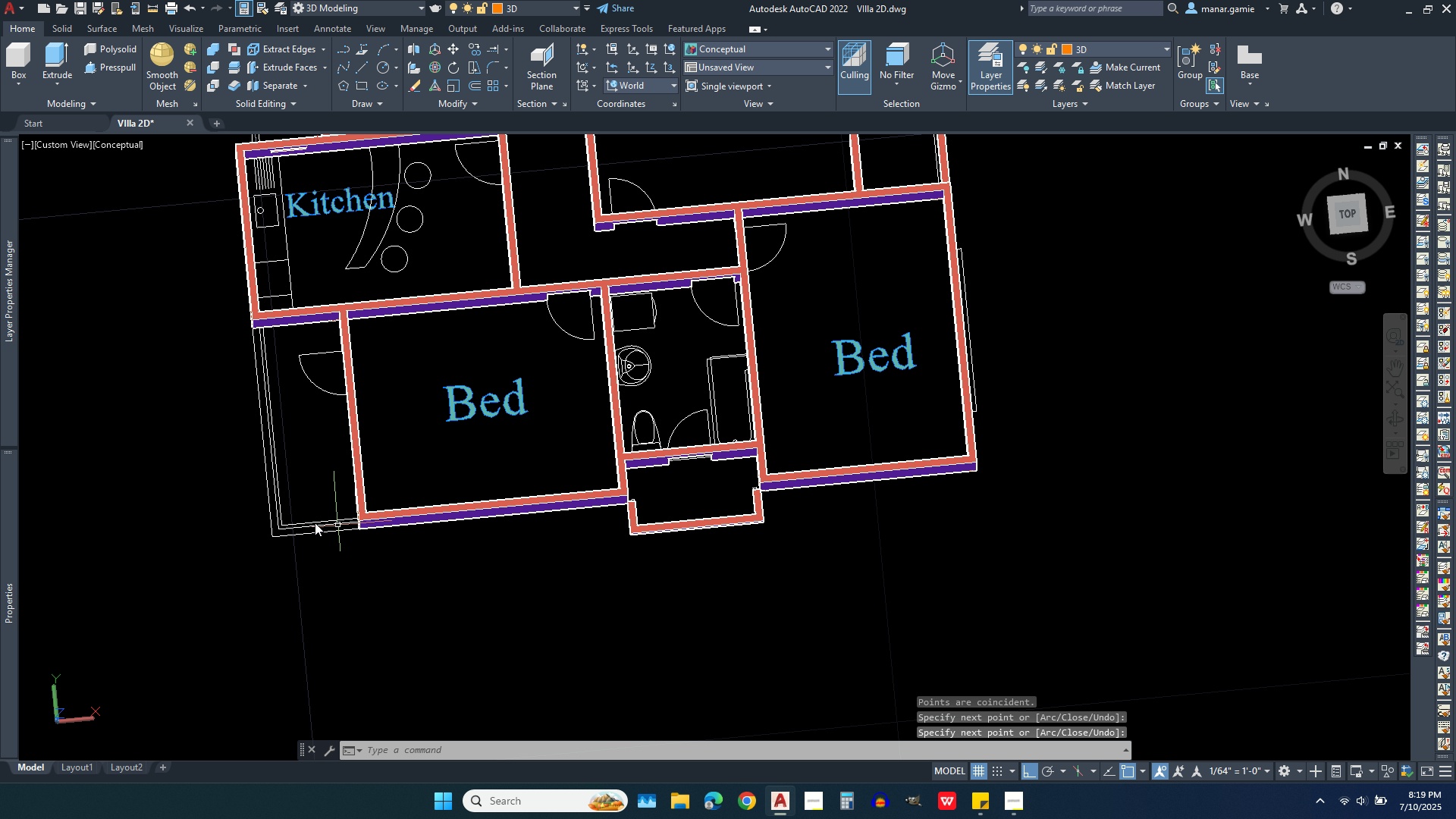 
scroll: coordinate [285, 515], scroll_direction: up, amount: 2.0
 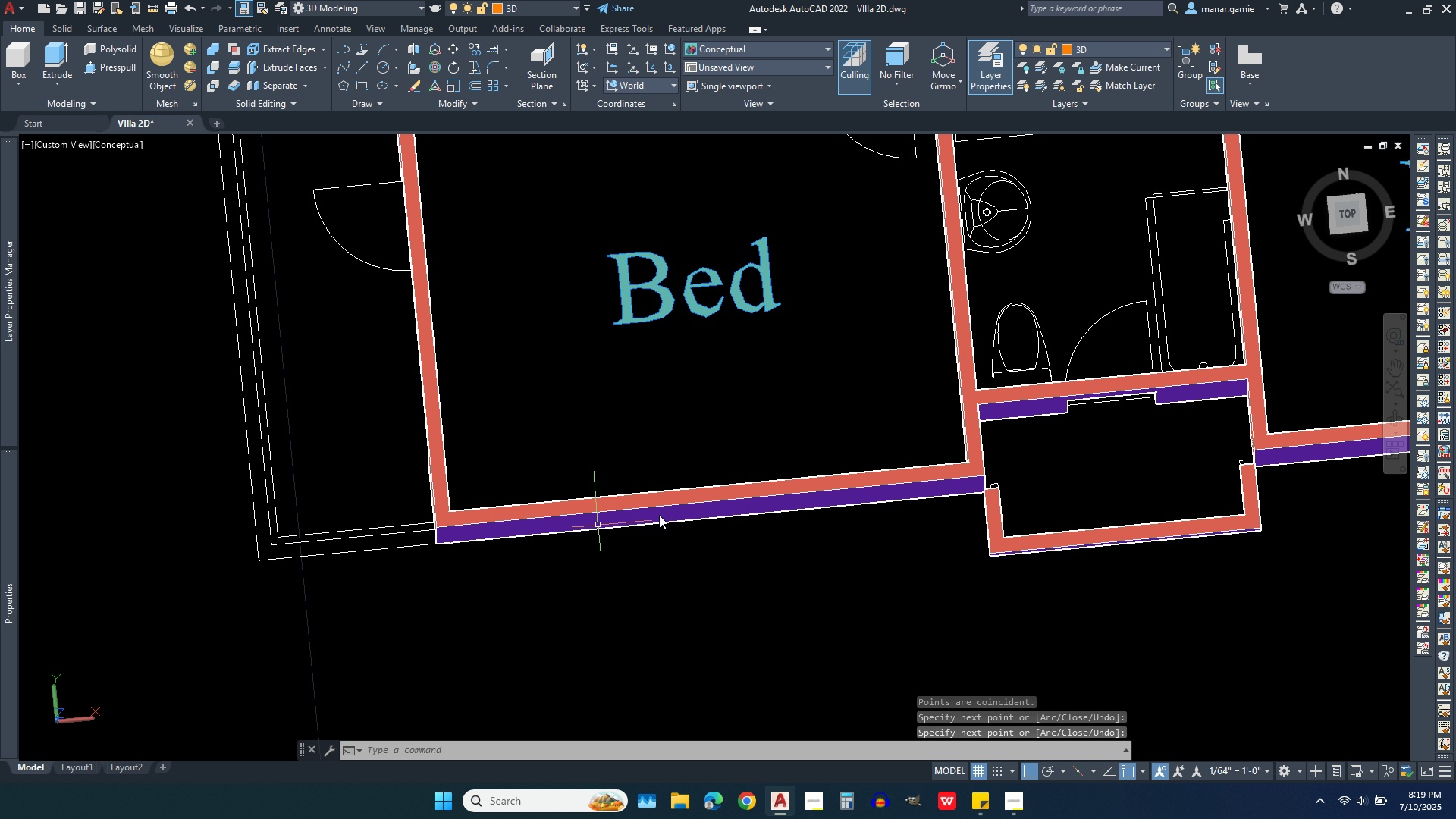 
scroll: coordinate [781, 501], scroll_direction: down, amount: 2.0
 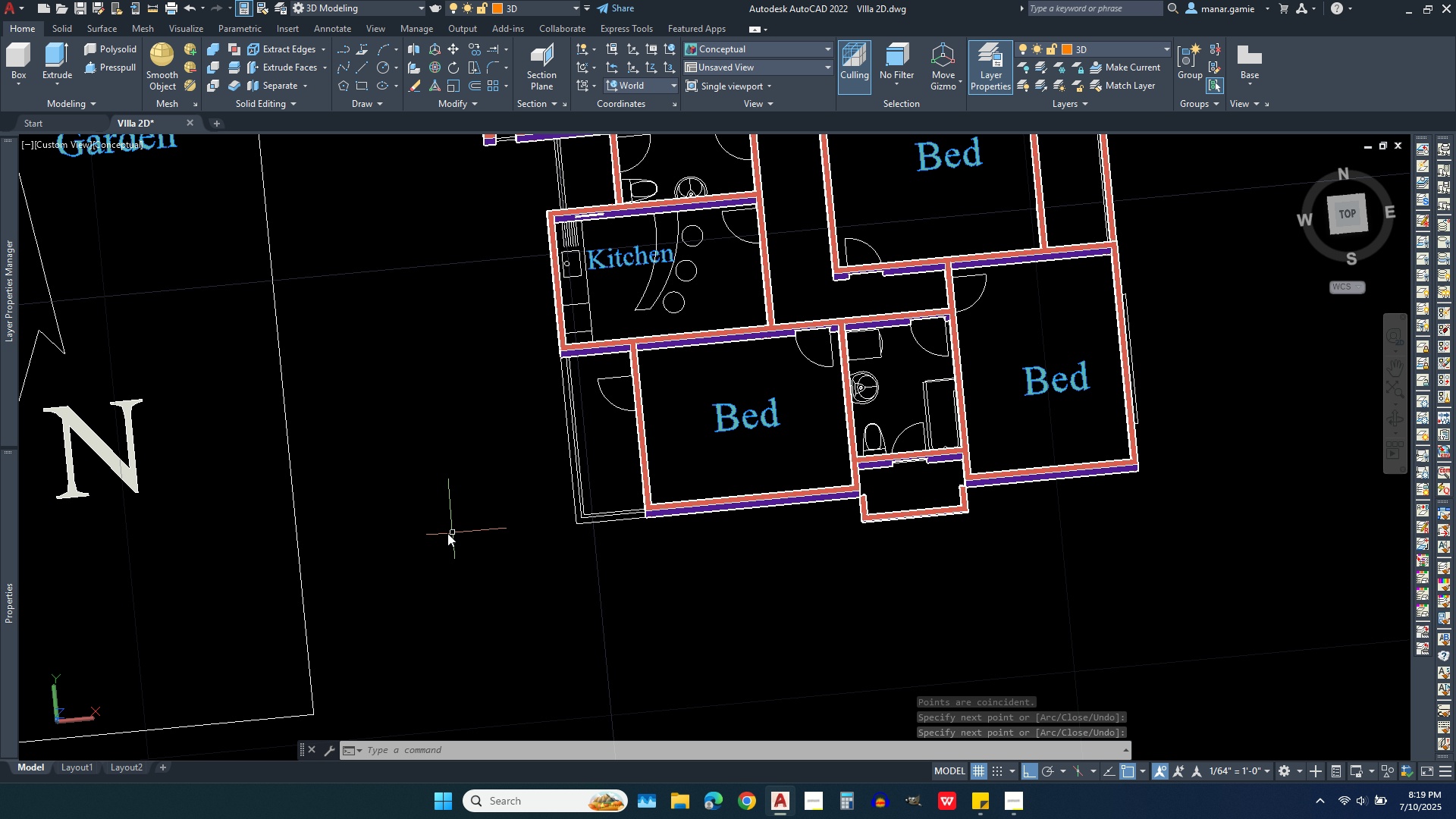 
scroll: coordinate [423, 528], scroll_direction: up, amount: 3.0
 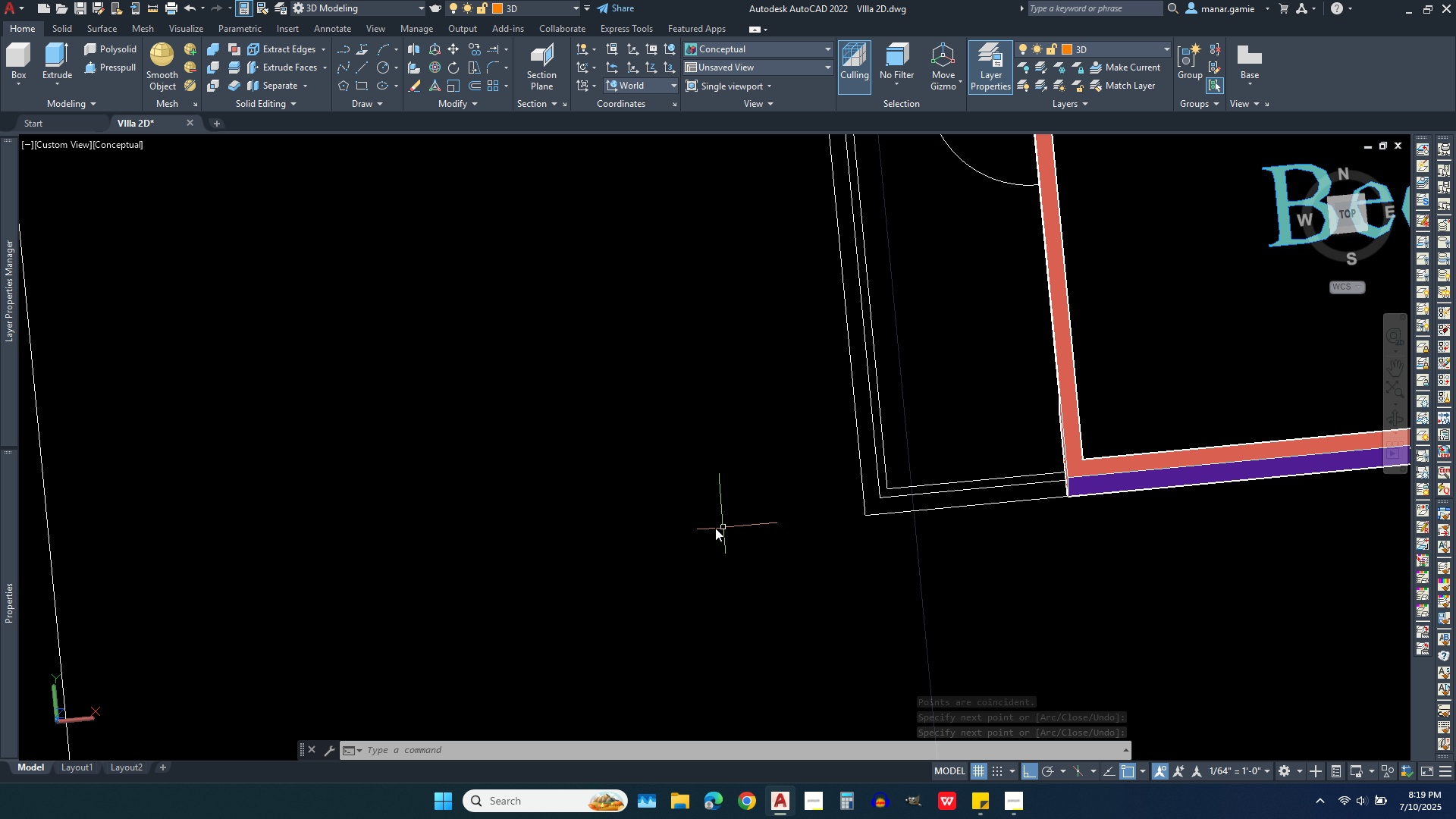 
scroll: coordinate [699, 528], scroll_direction: down, amount: 1.0
 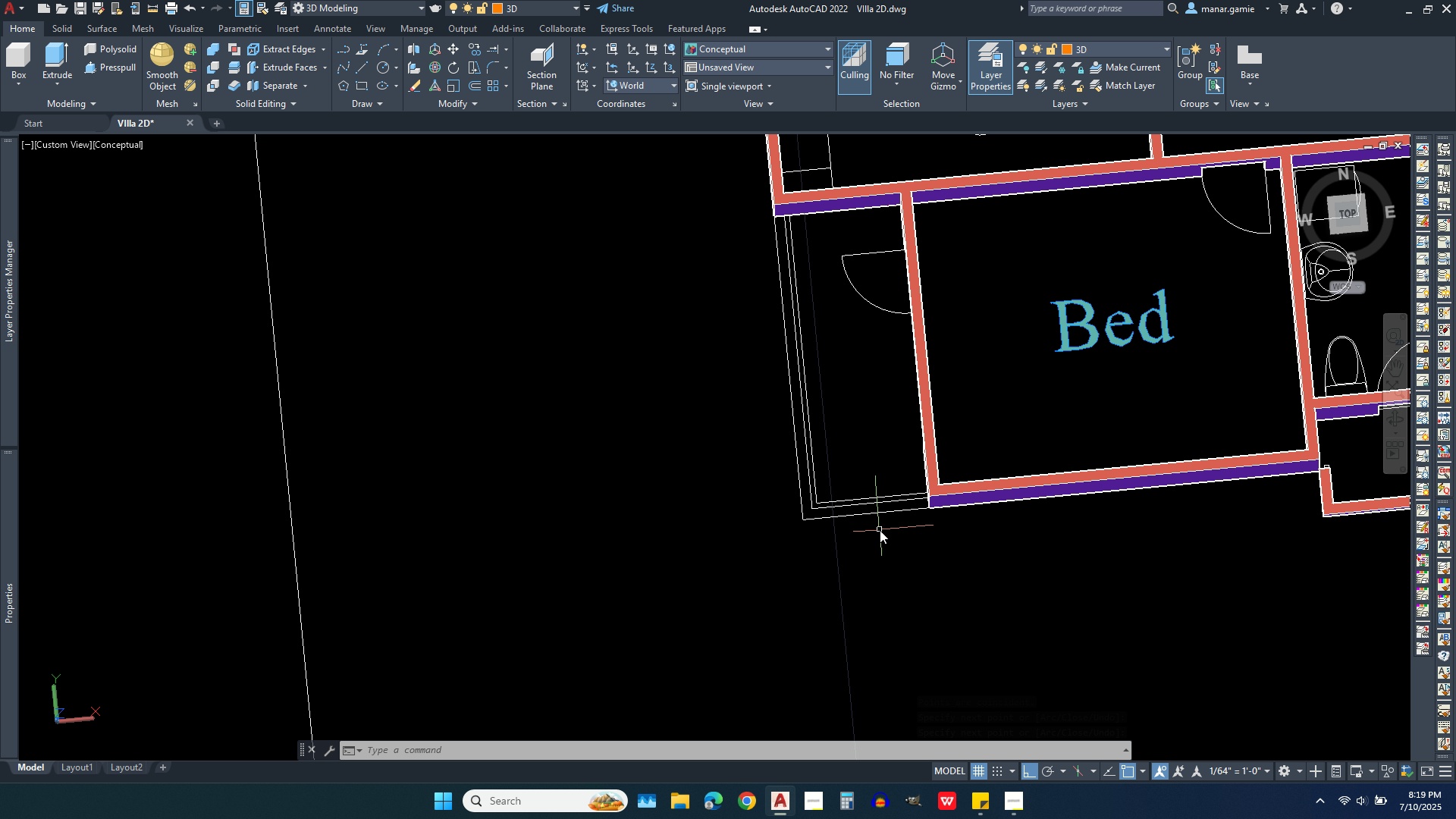 
right_click([880, 530])
 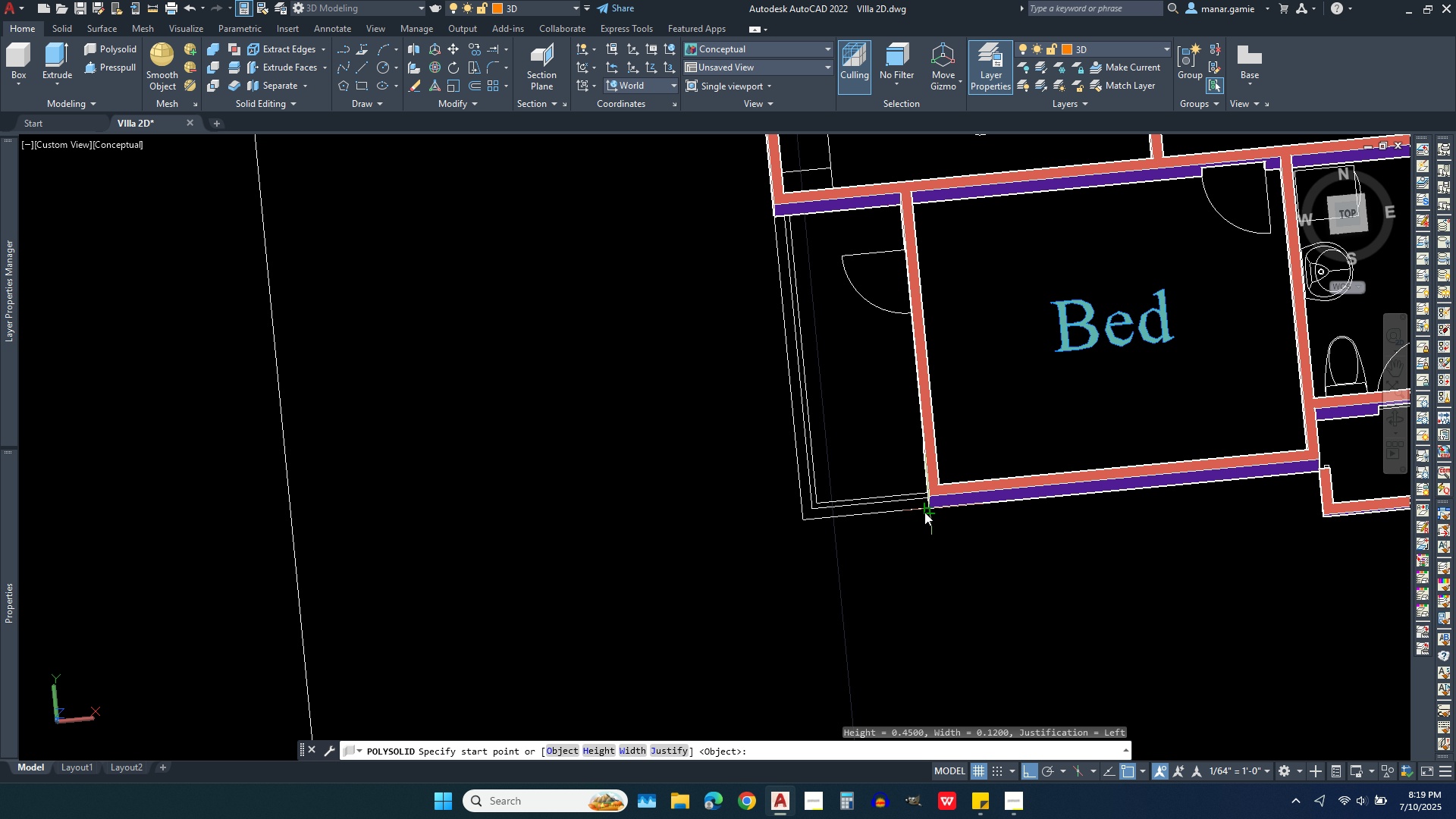 
left_click([924, 512])
 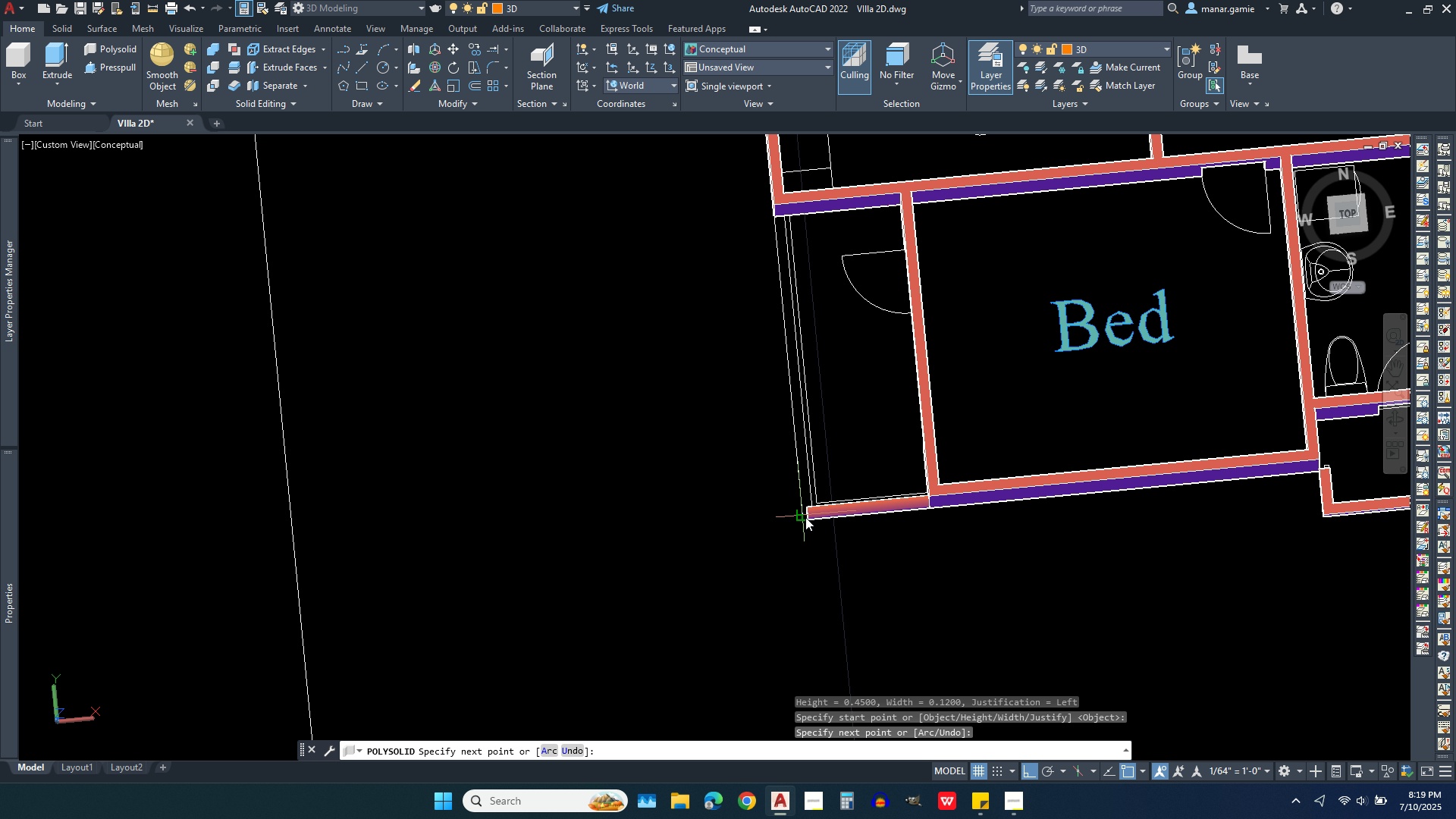 
left_click([805, 517])
 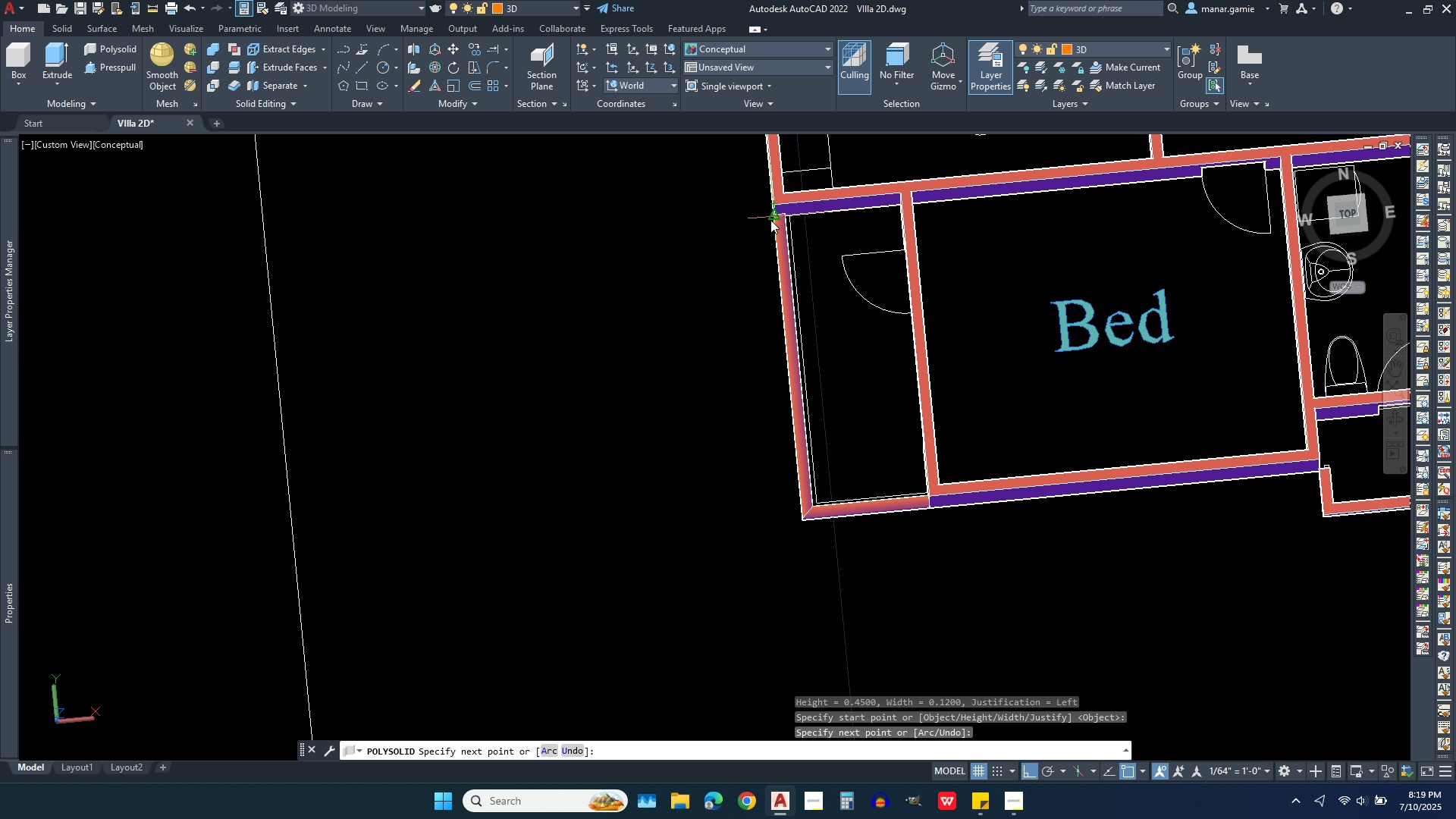 
scroll: coordinate [774, 209], scroll_direction: up, amount: 5.0
 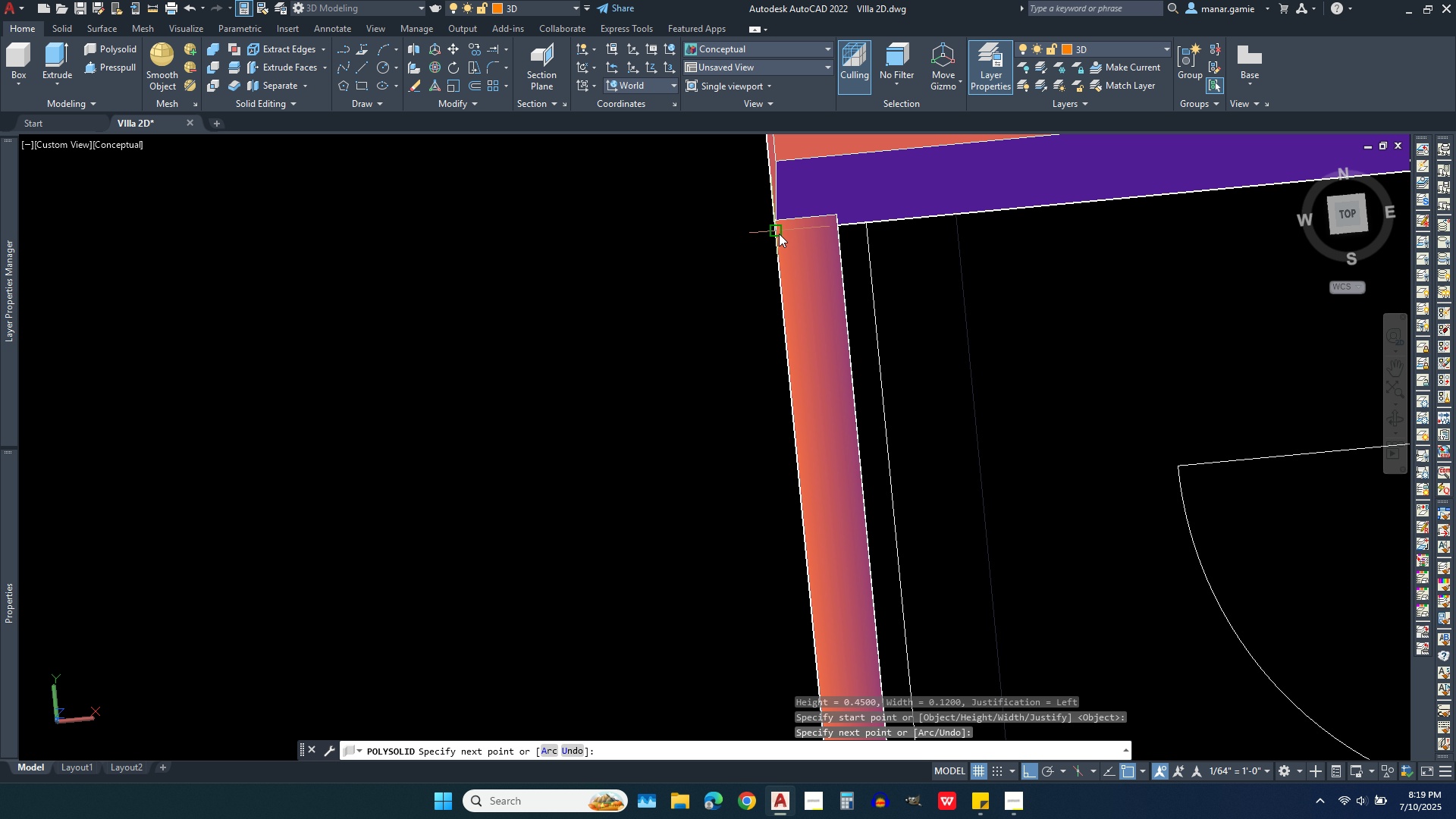 
left_click([779, 234])
 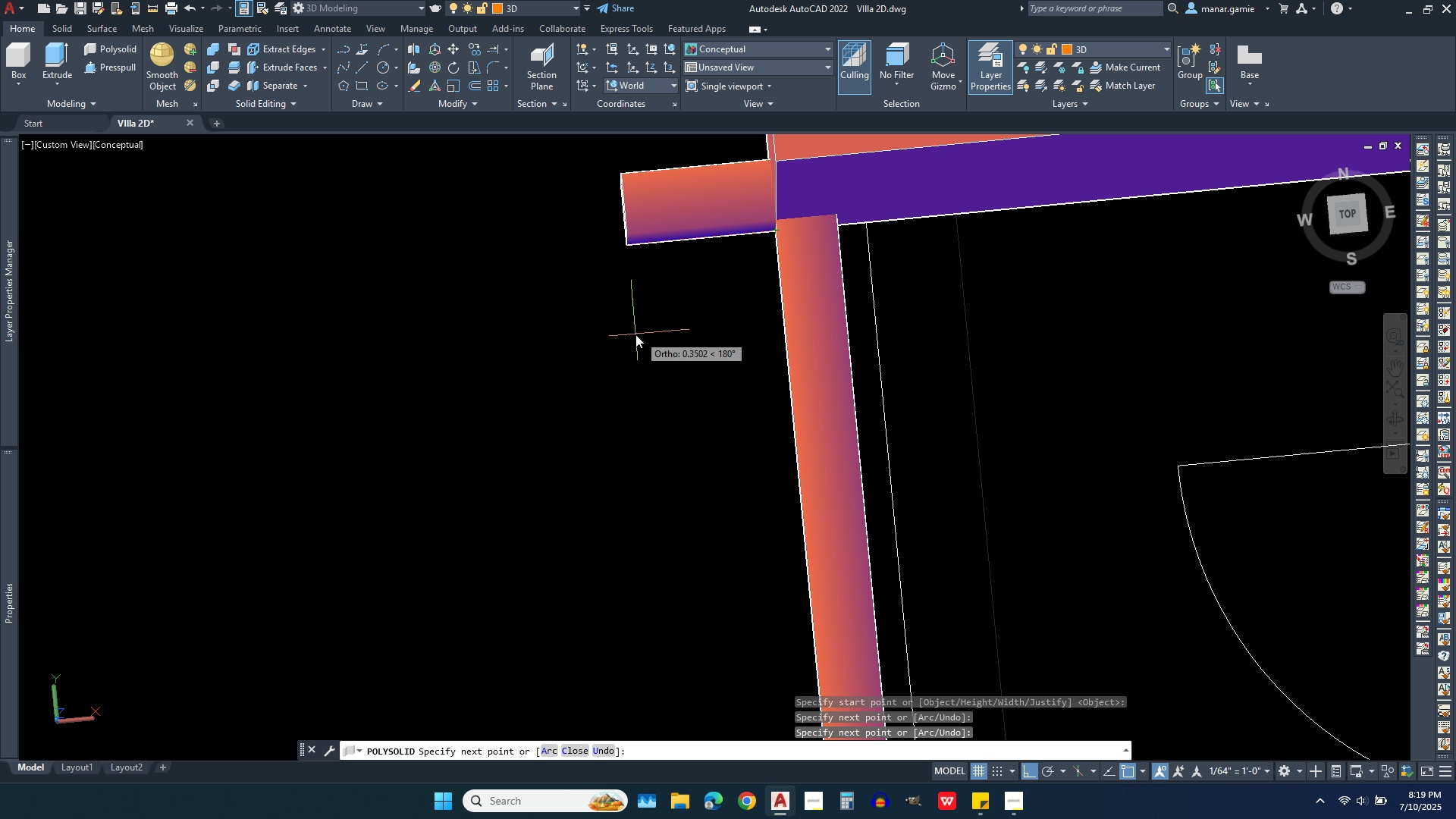 
right_click([635, 334])
 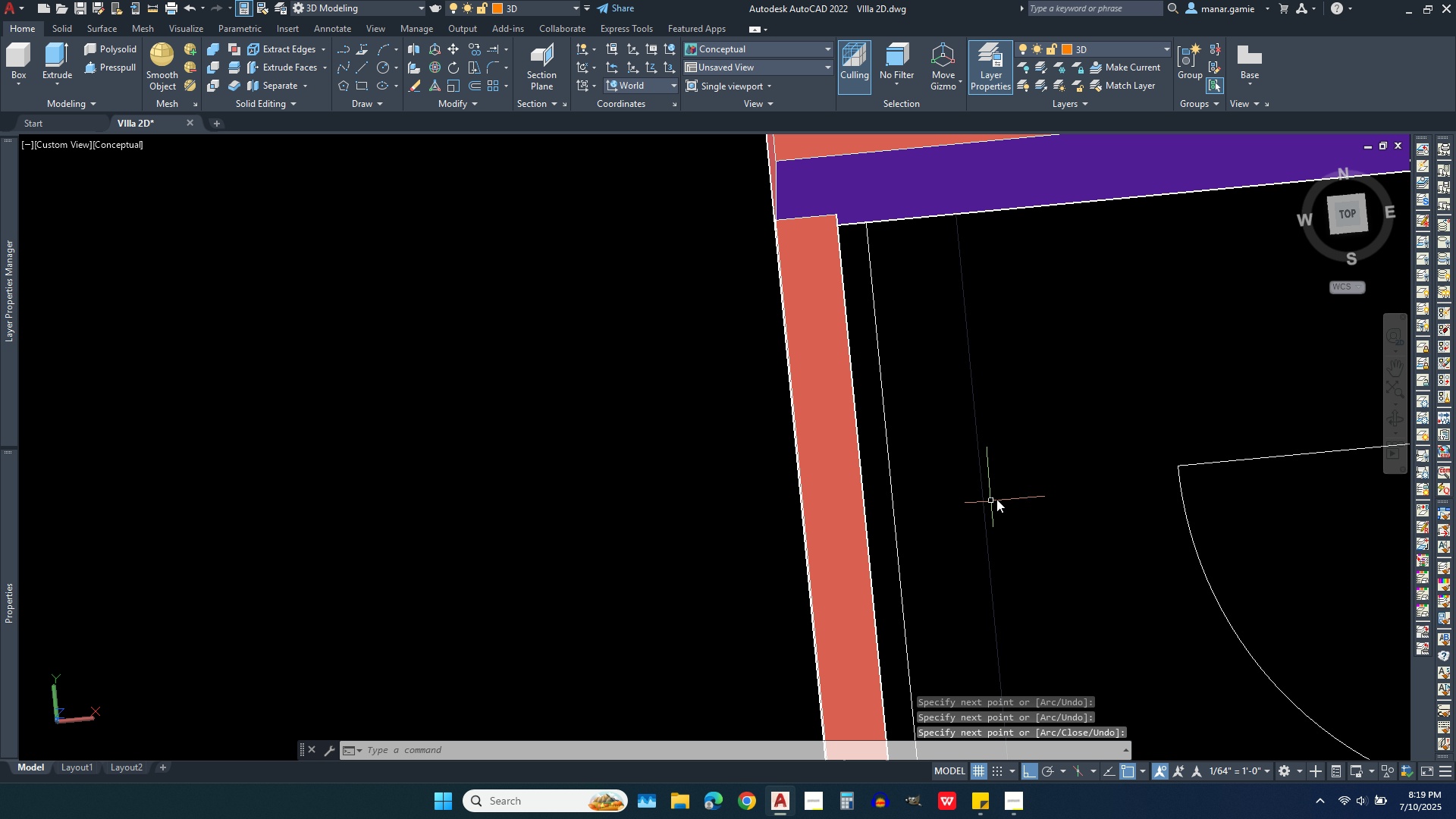 
scroll: coordinate [999, 499], scroll_direction: down, amount: 5.0
 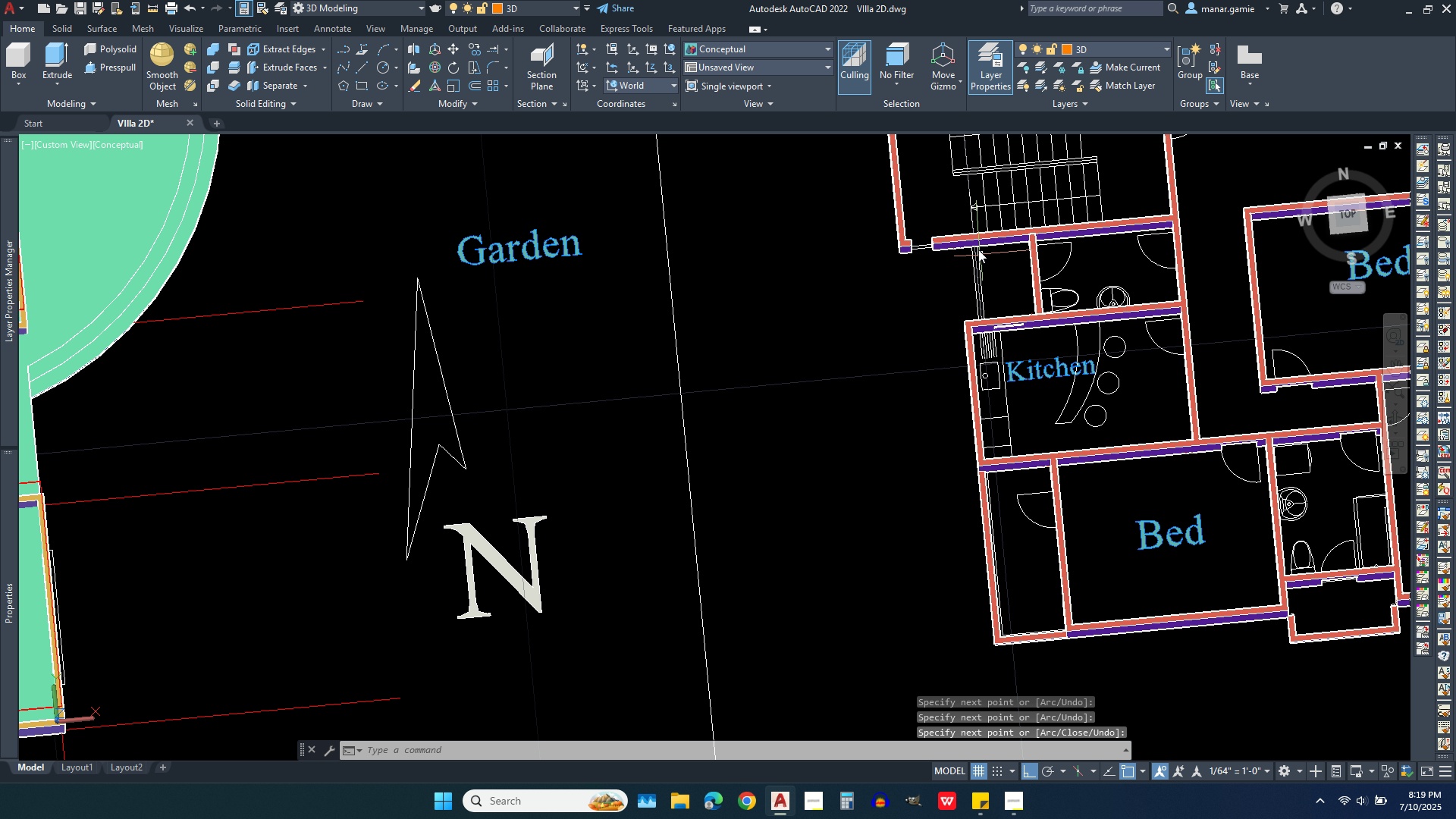 
scroll: coordinate [978, 281], scroll_direction: up, amount: 4.0
 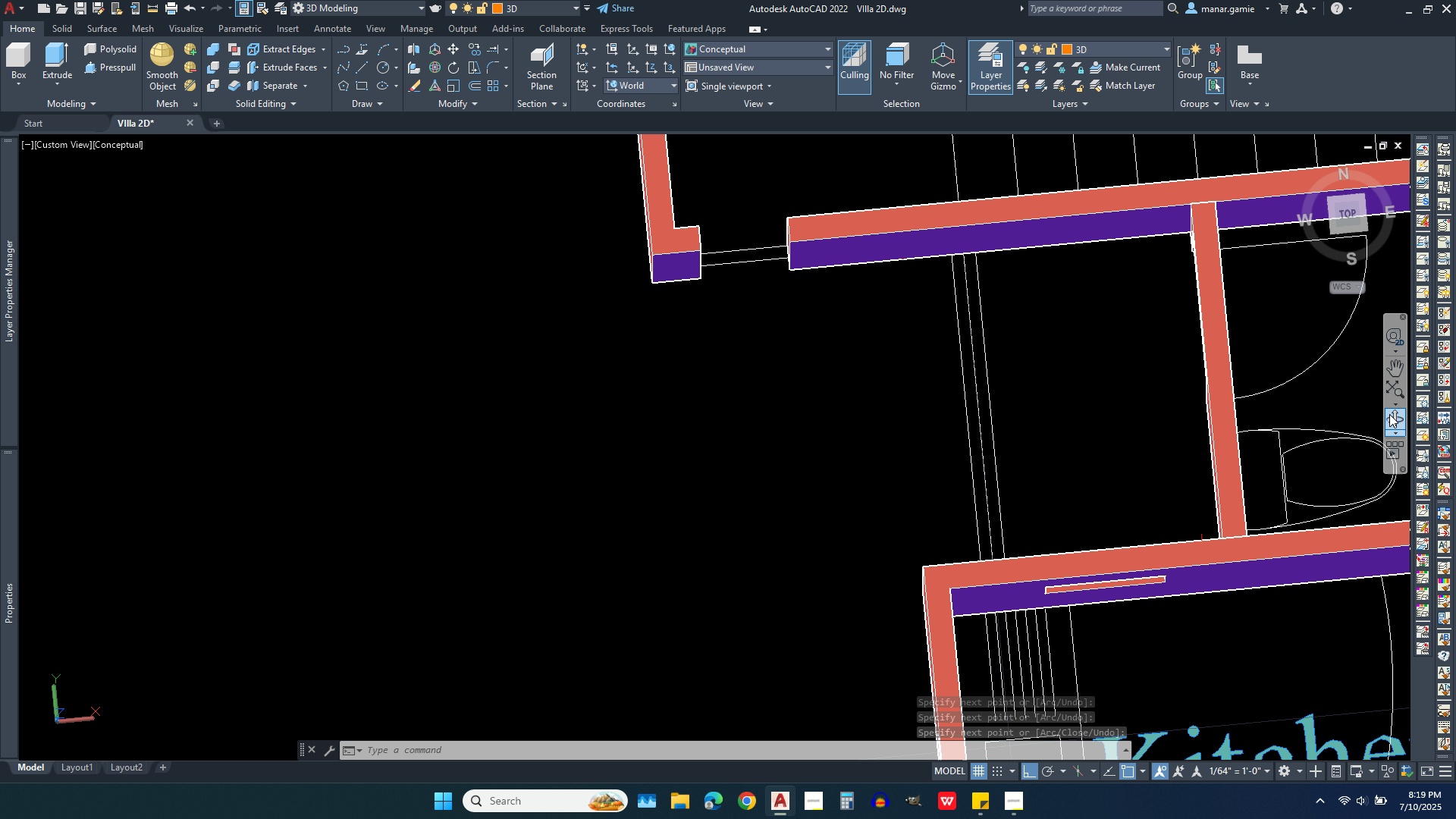 
left_click([1389, 414])